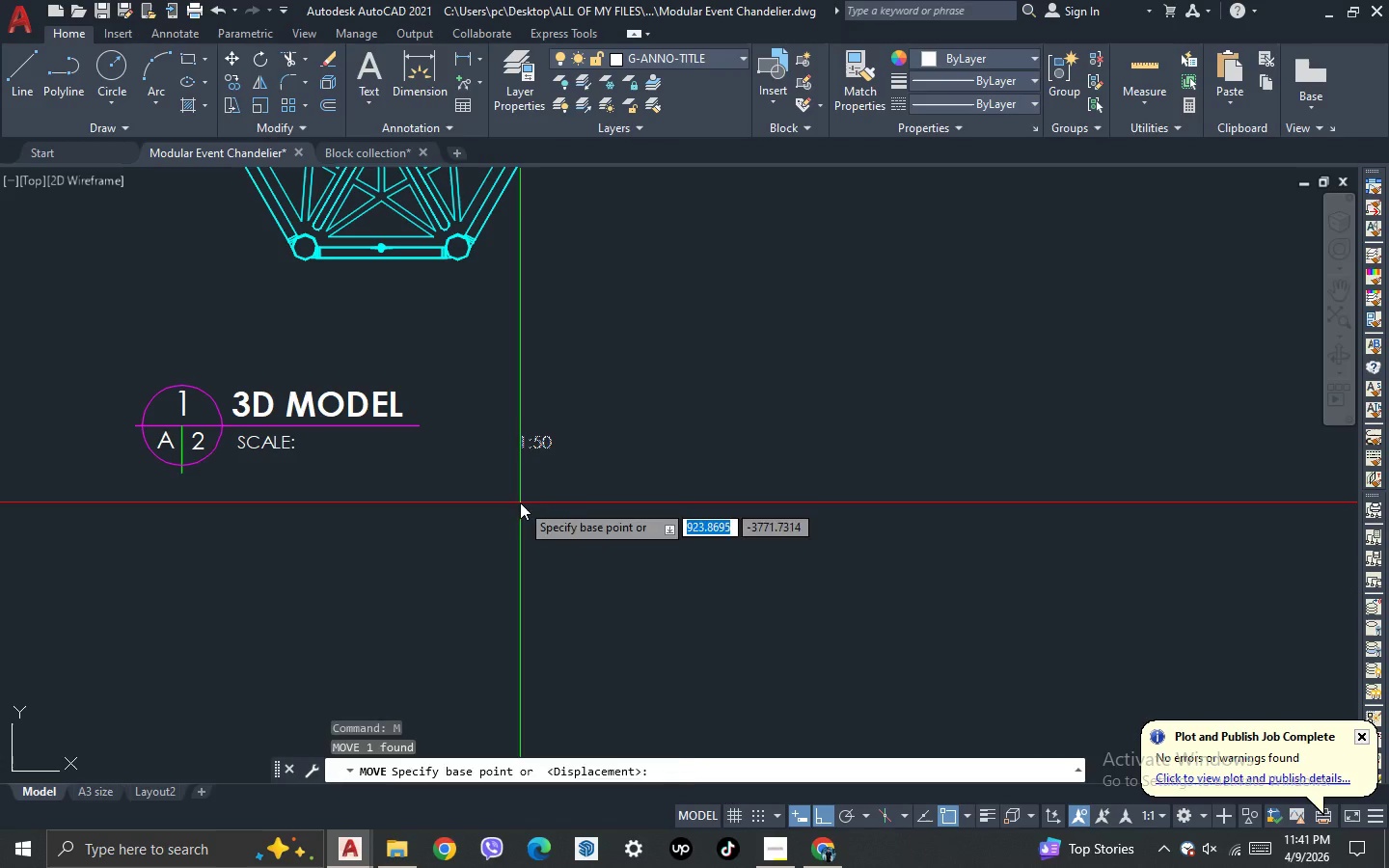 
left_click([520, 502])
 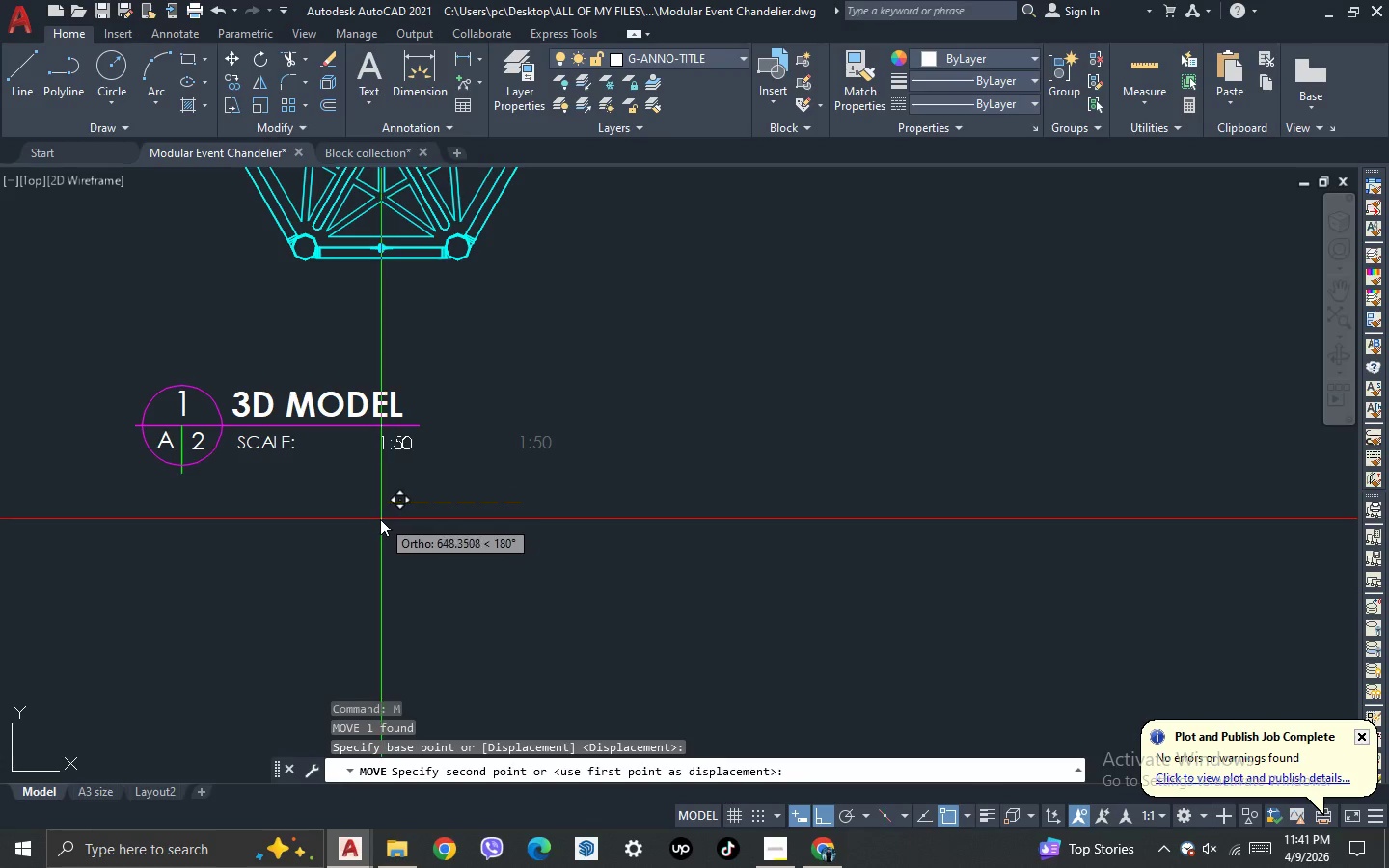 
left_click([375, 519])
 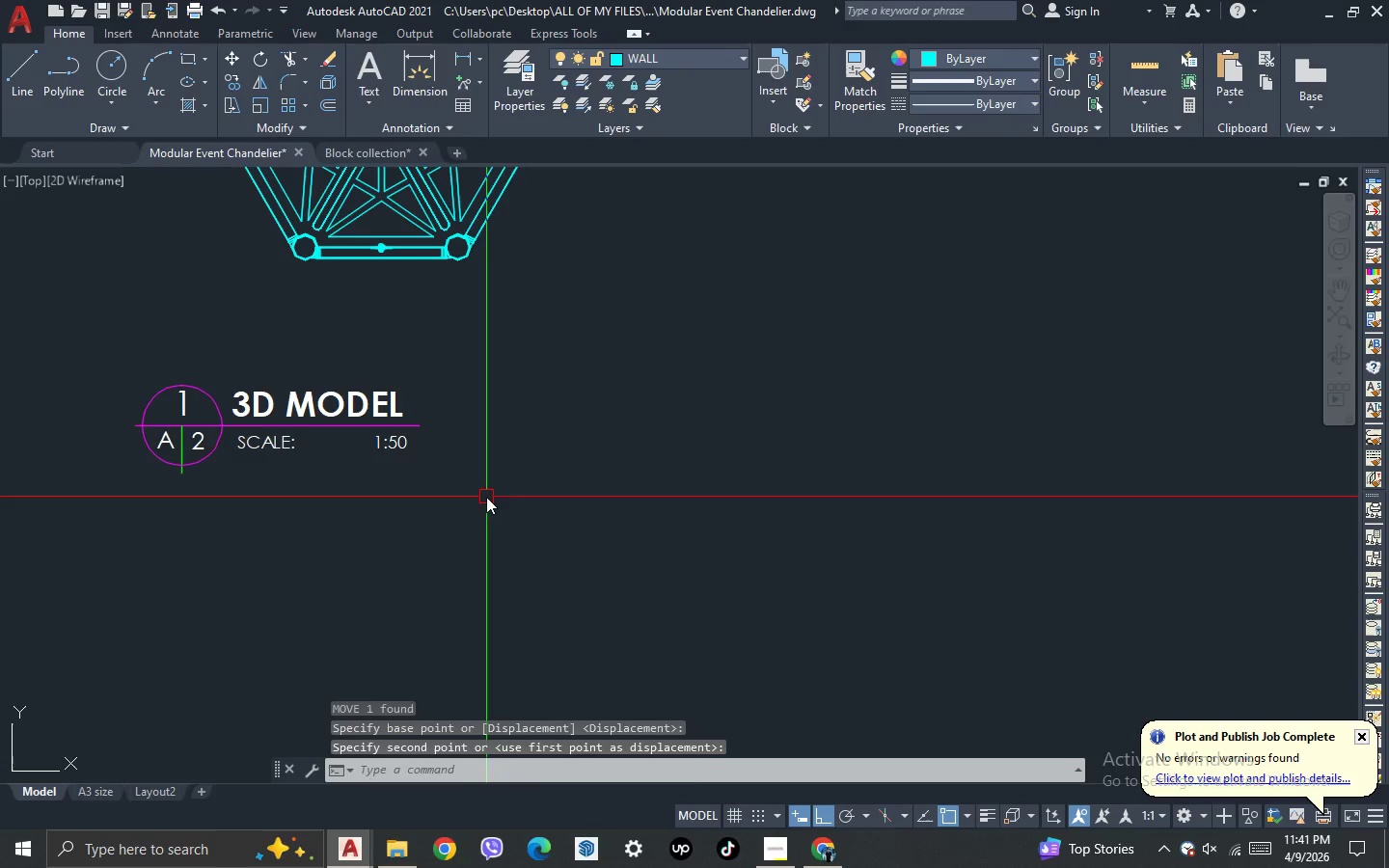 
left_click_drag(start_coordinate=[486, 497], to_coordinate=[449, 487])
 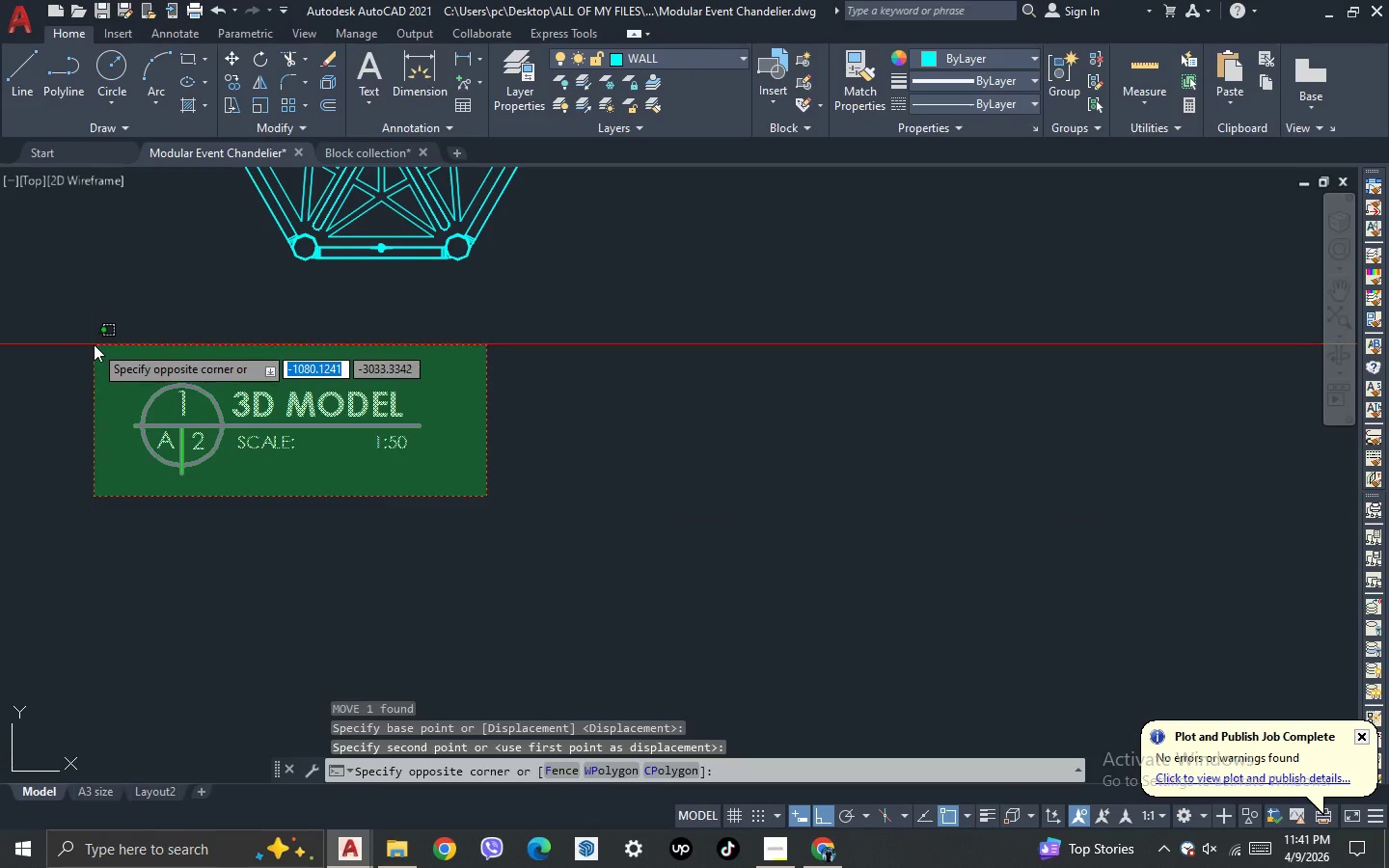 
left_click([94, 343])
 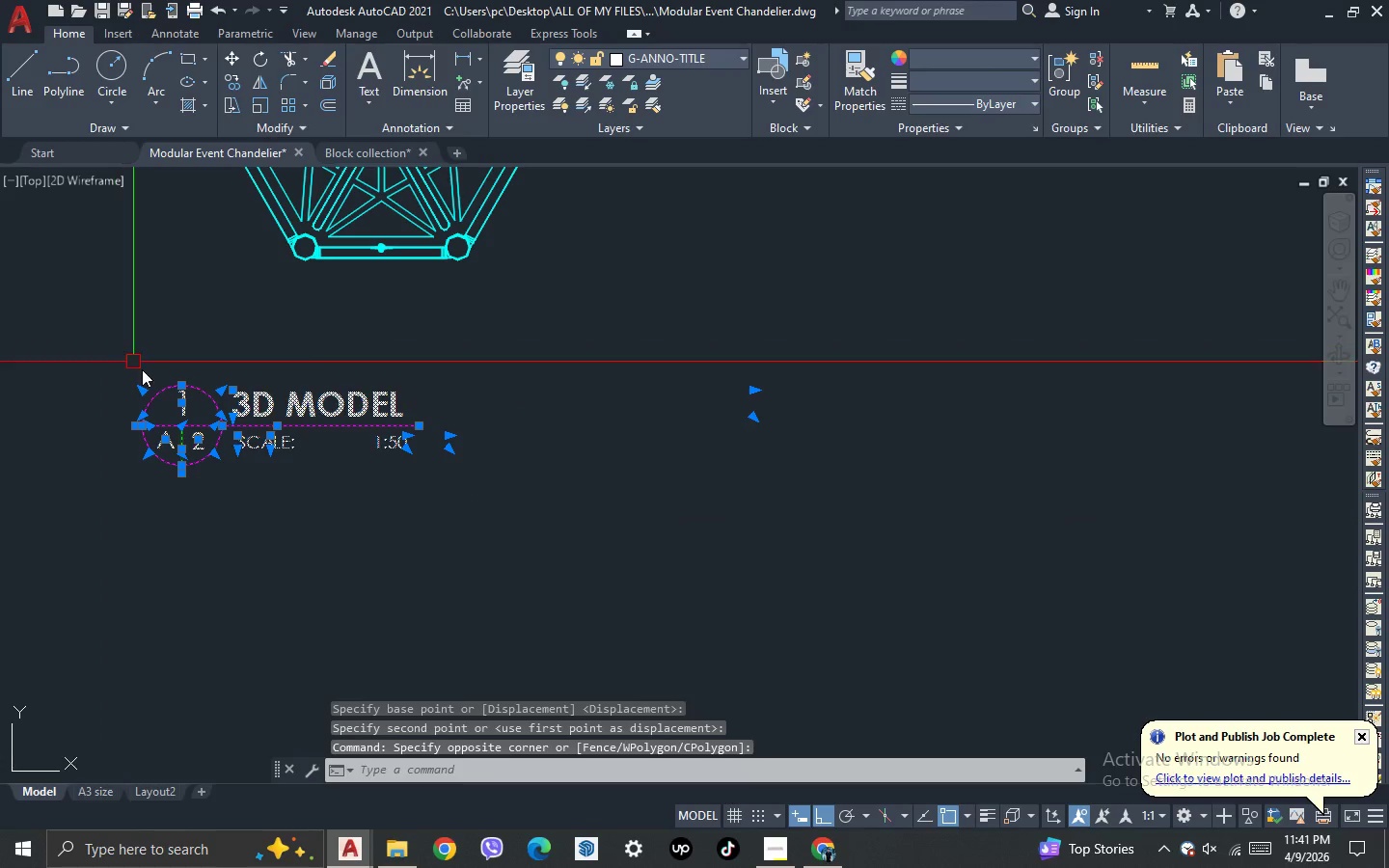 
key(M)
 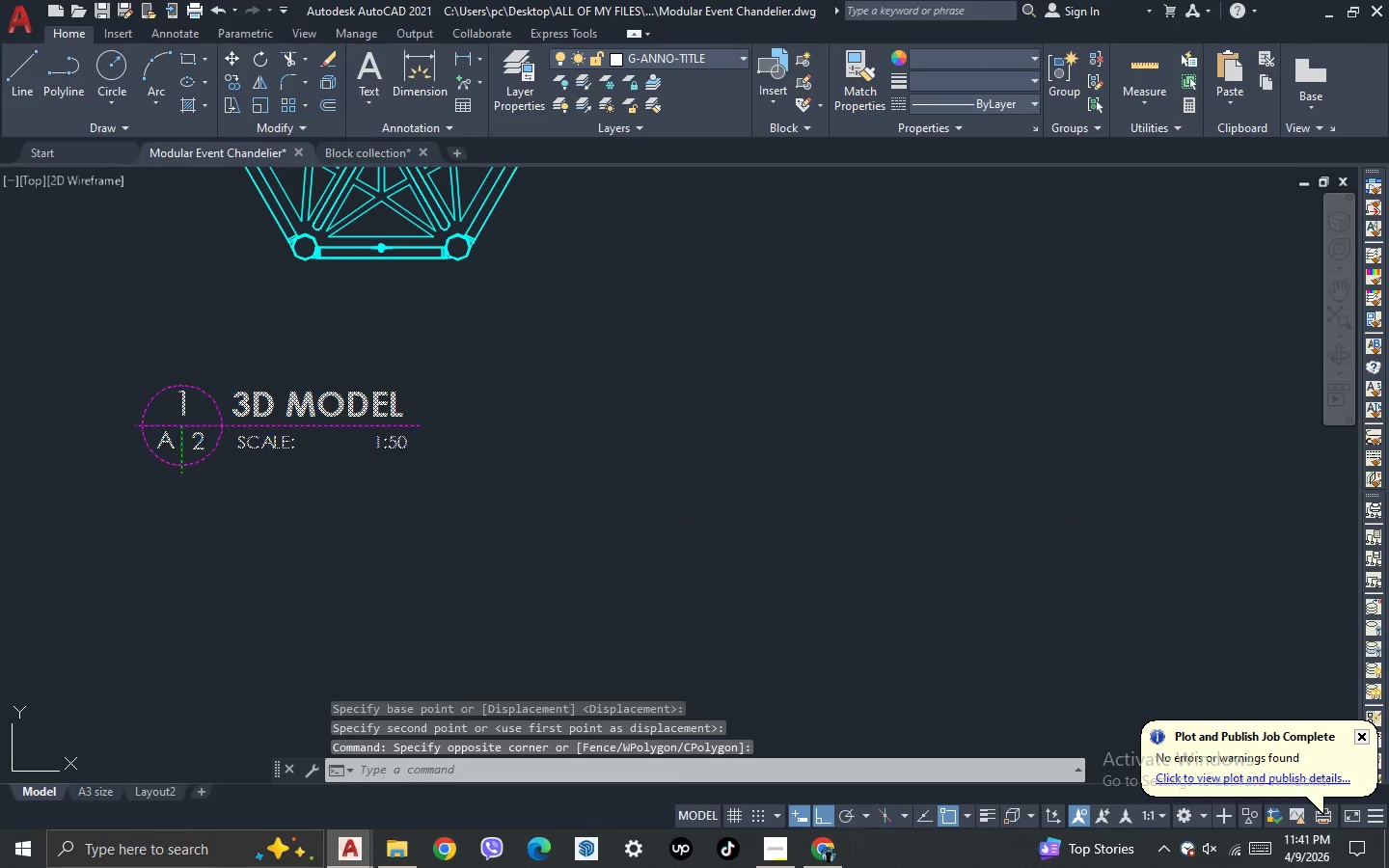 
key(Space)
 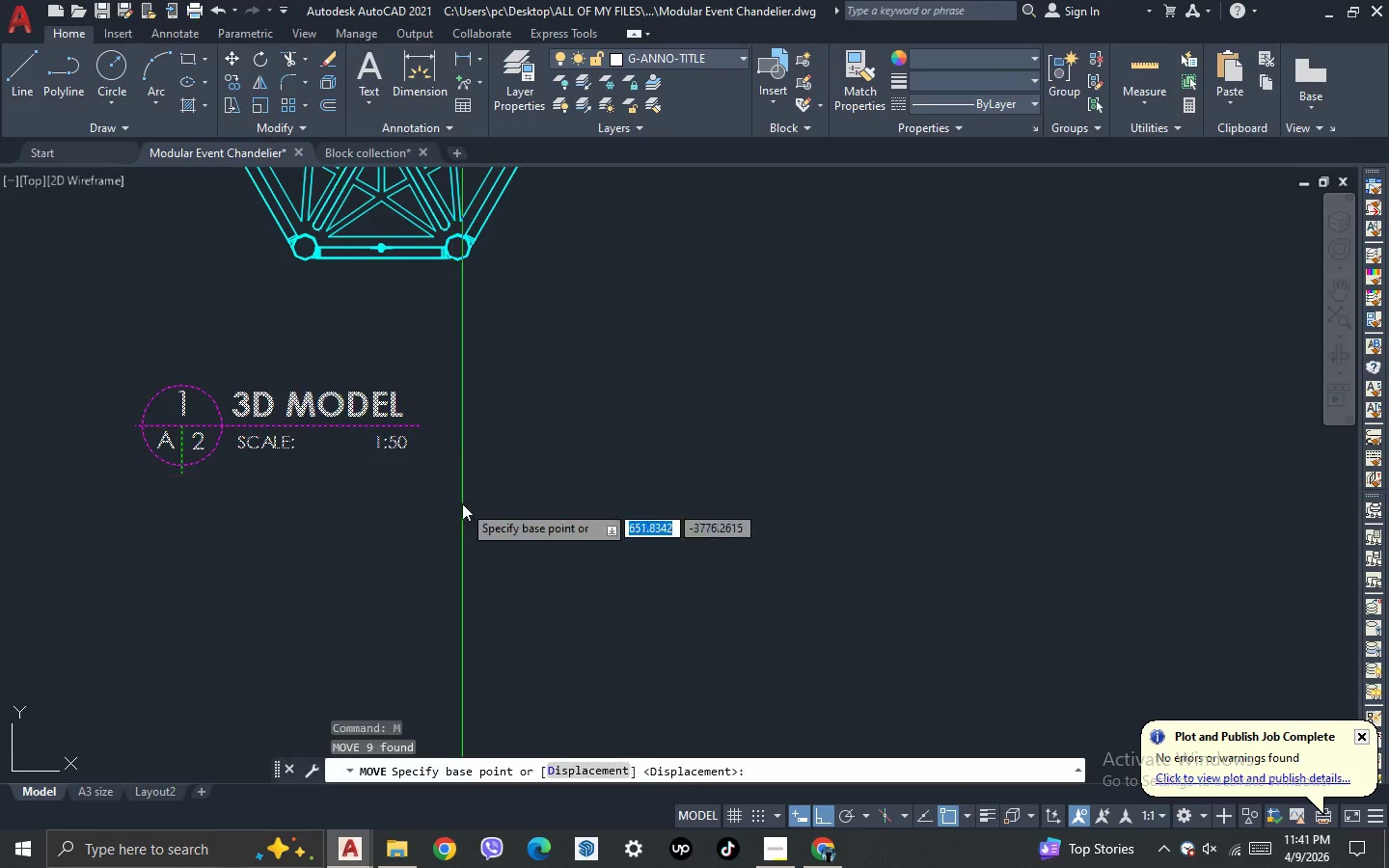 
left_click_drag(start_coordinate=[462, 503], to_coordinate=[467, 502])
 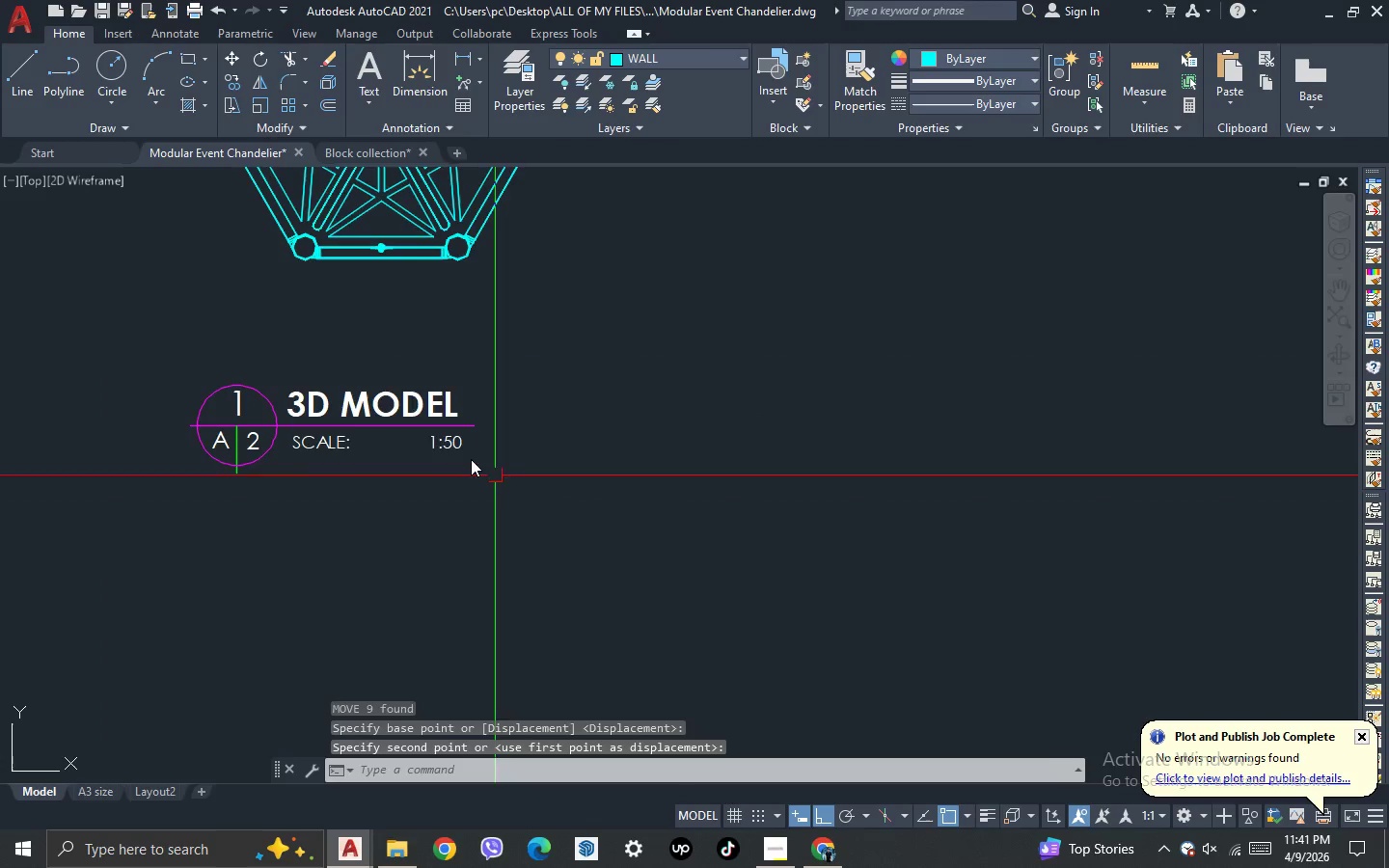 
scroll: coordinate [310, 393], scroll_direction: down, amount: 5.0
 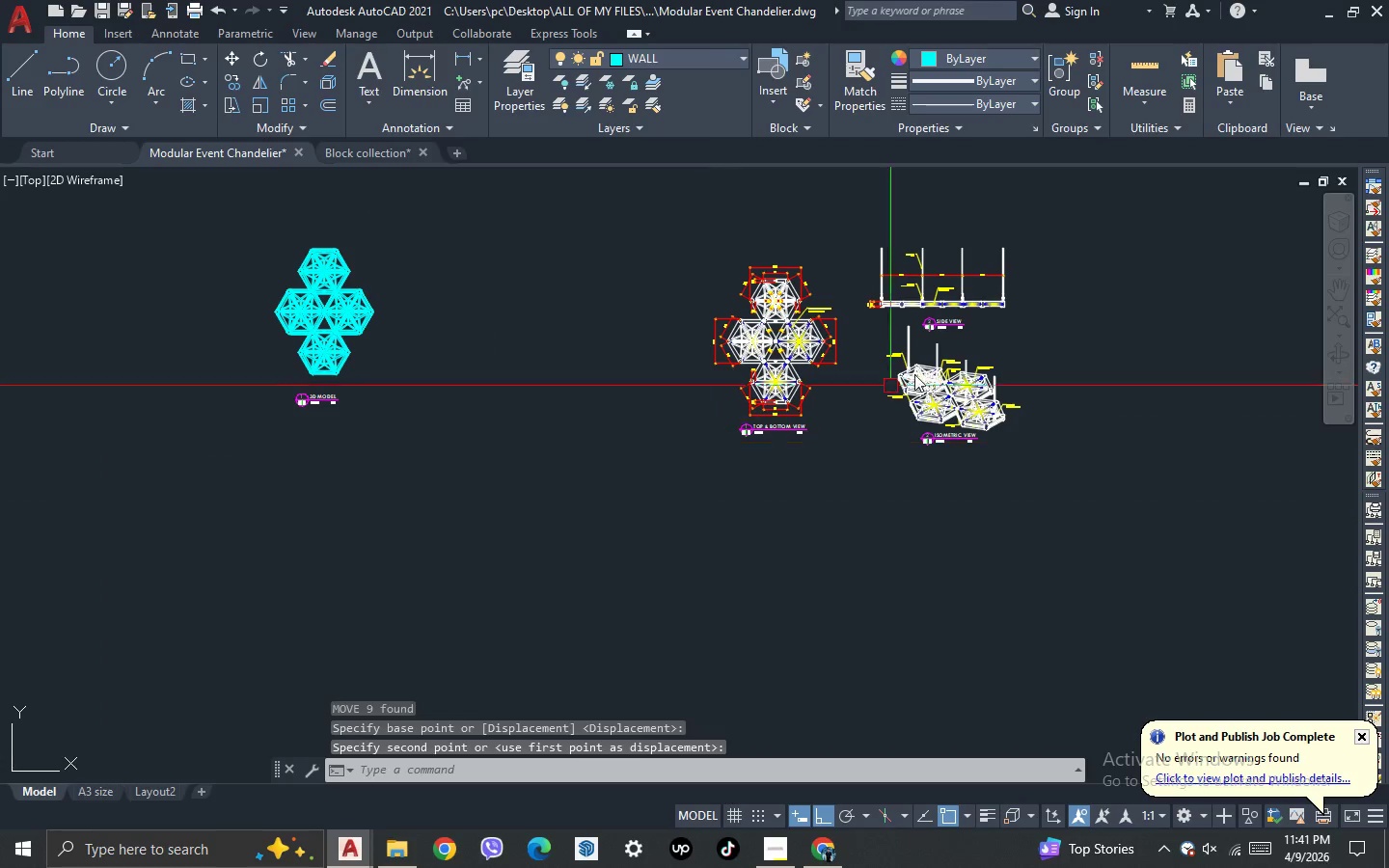 
scroll: coordinate [871, 585], scroll_direction: up, amount: 4.0
 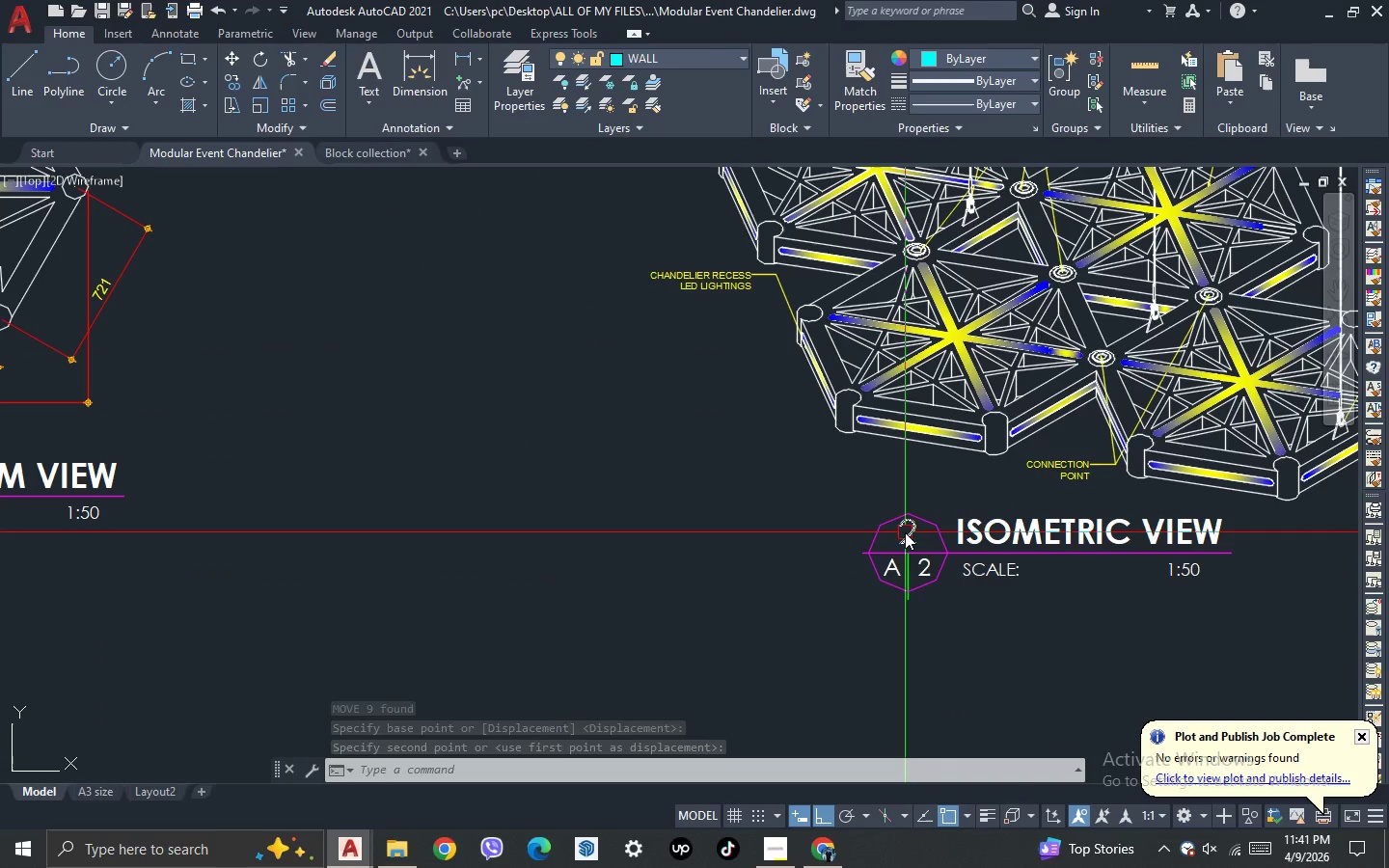 
double_click([905, 532])
 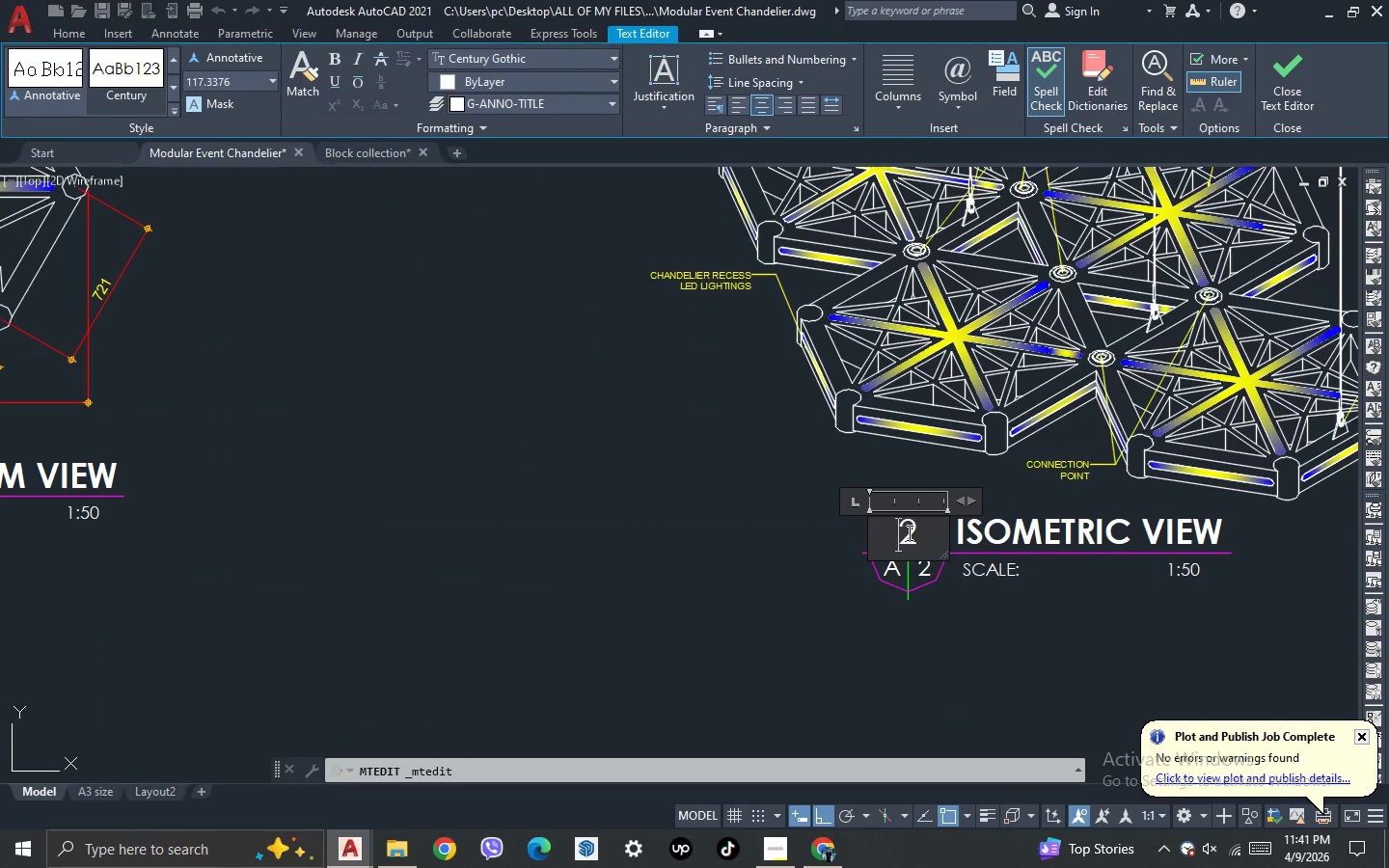 
left_click_drag(start_coordinate=[908, 532], to_coordinate=[892, 543])
 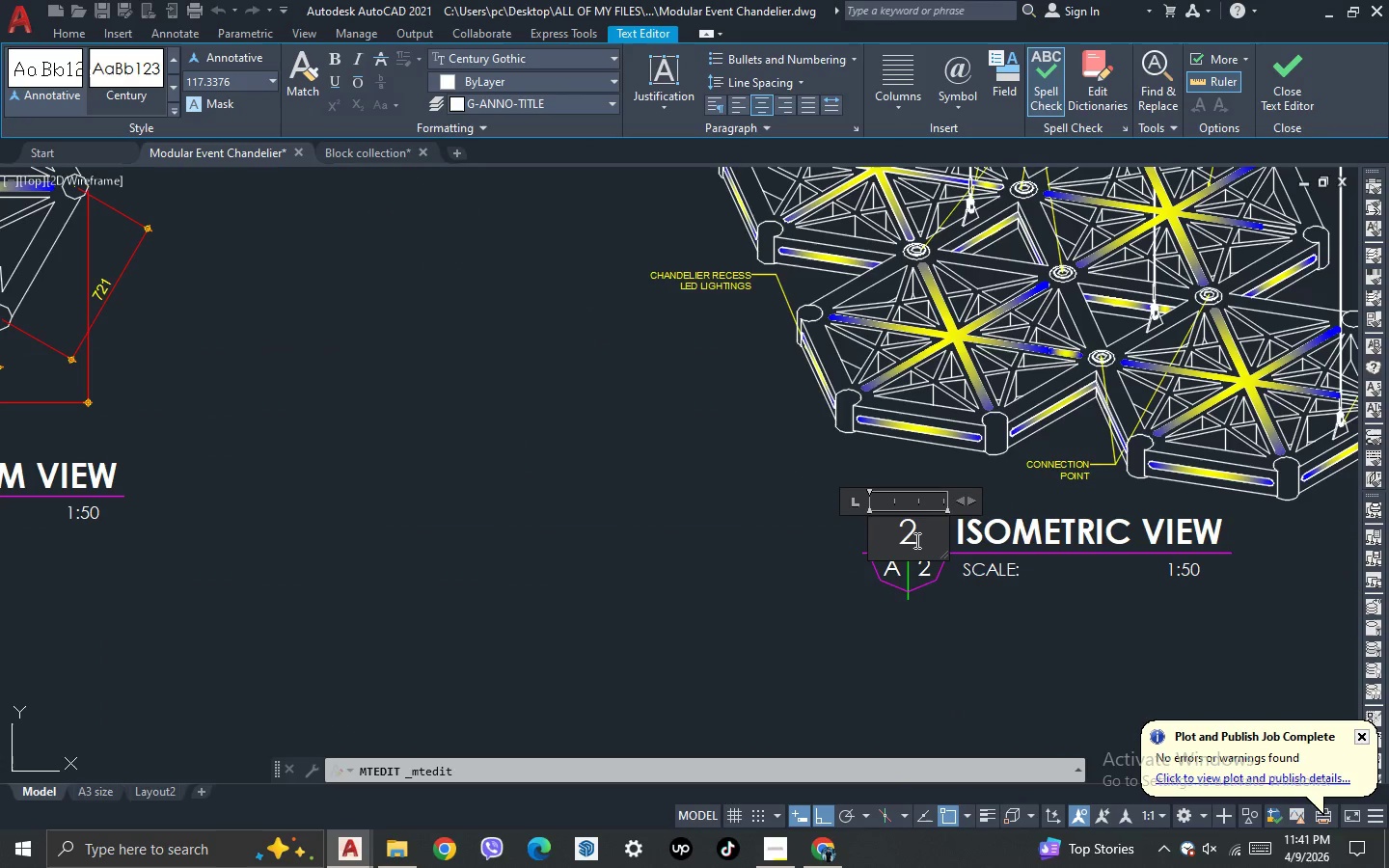 
left_click_drag(start_coordinate=[915, 540], to_coordinate=[889, 539])
 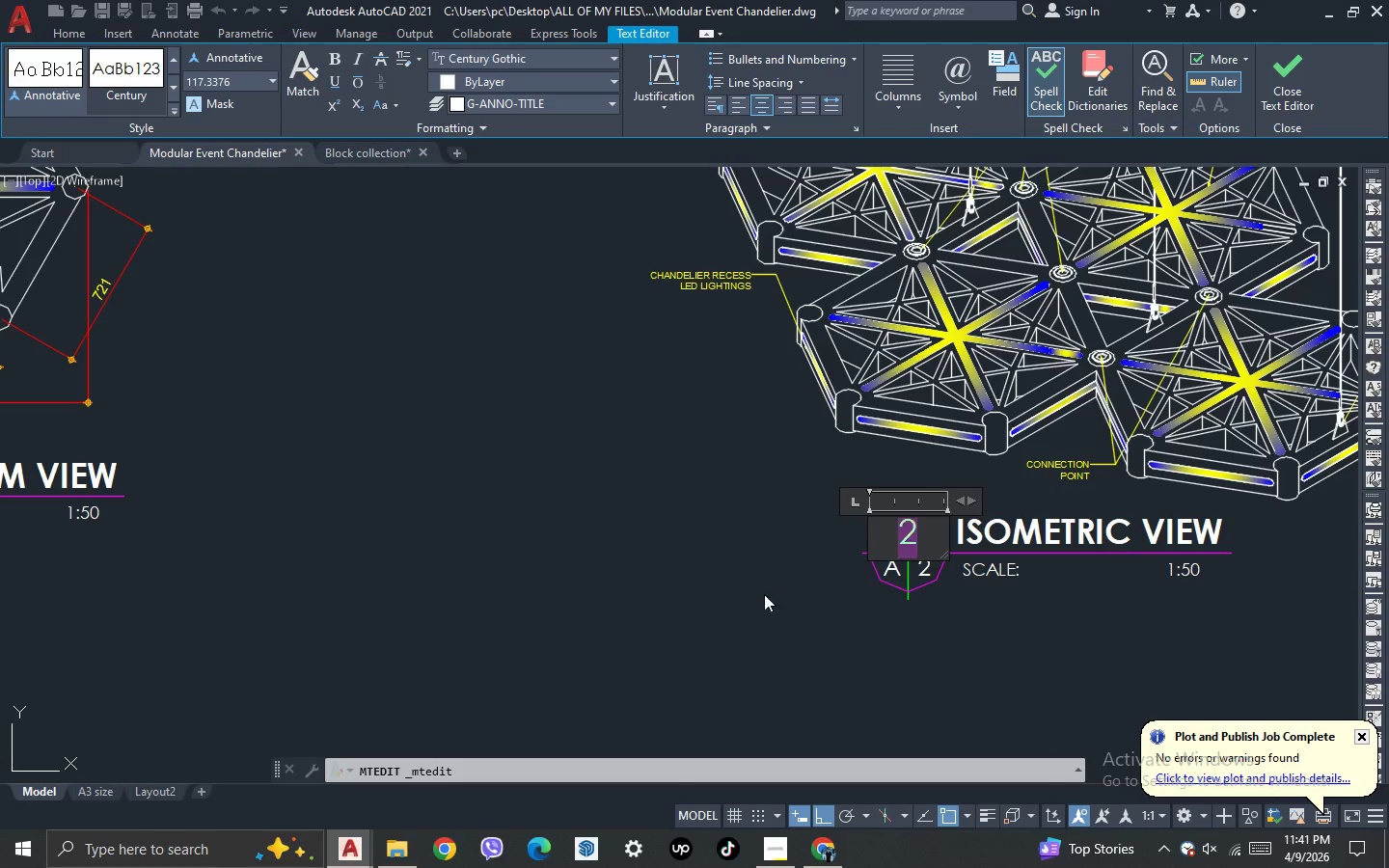 
key(3)
 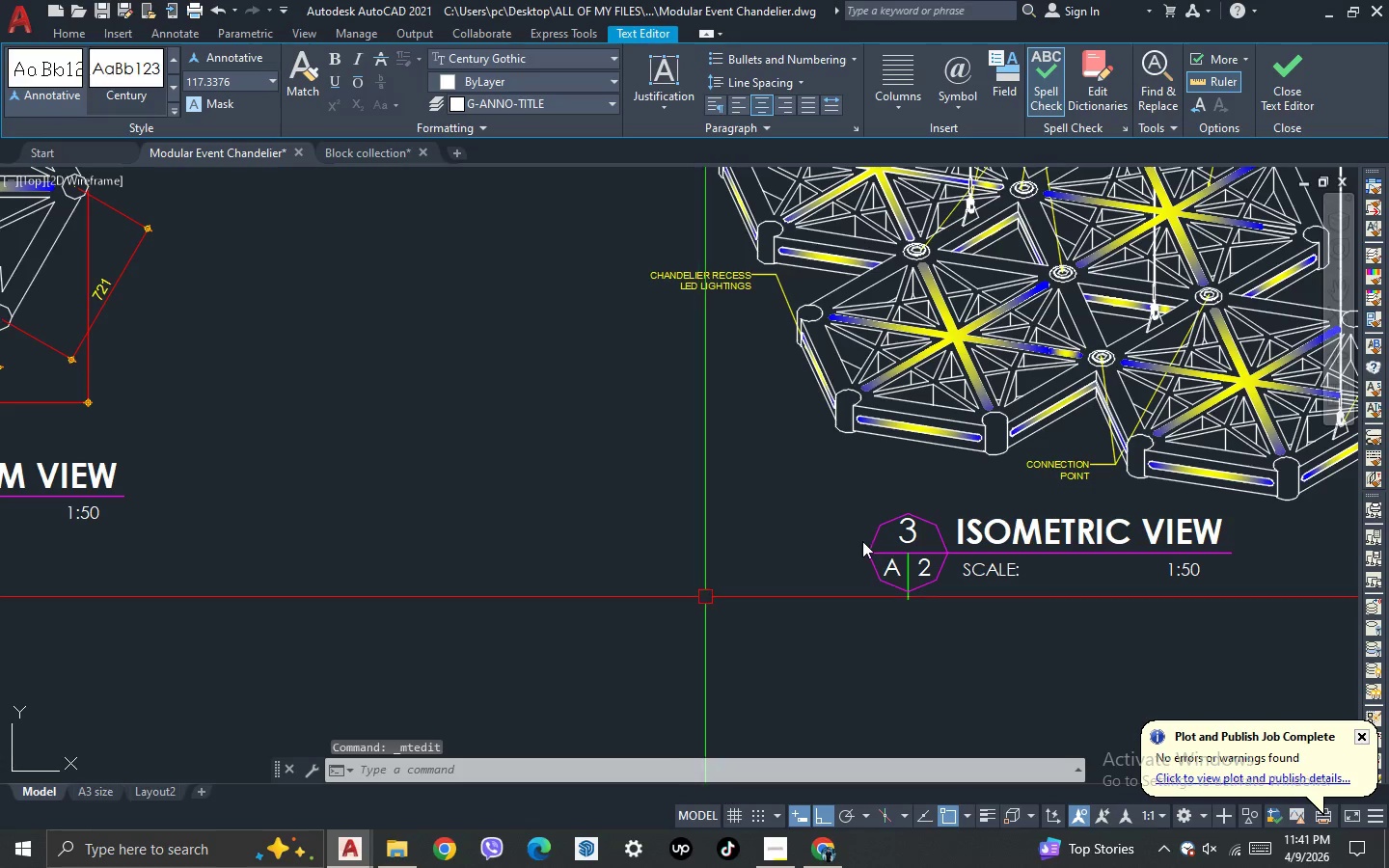 
scroll: coordinate [977, 521], scroll_direction: down, amount: 5.0
 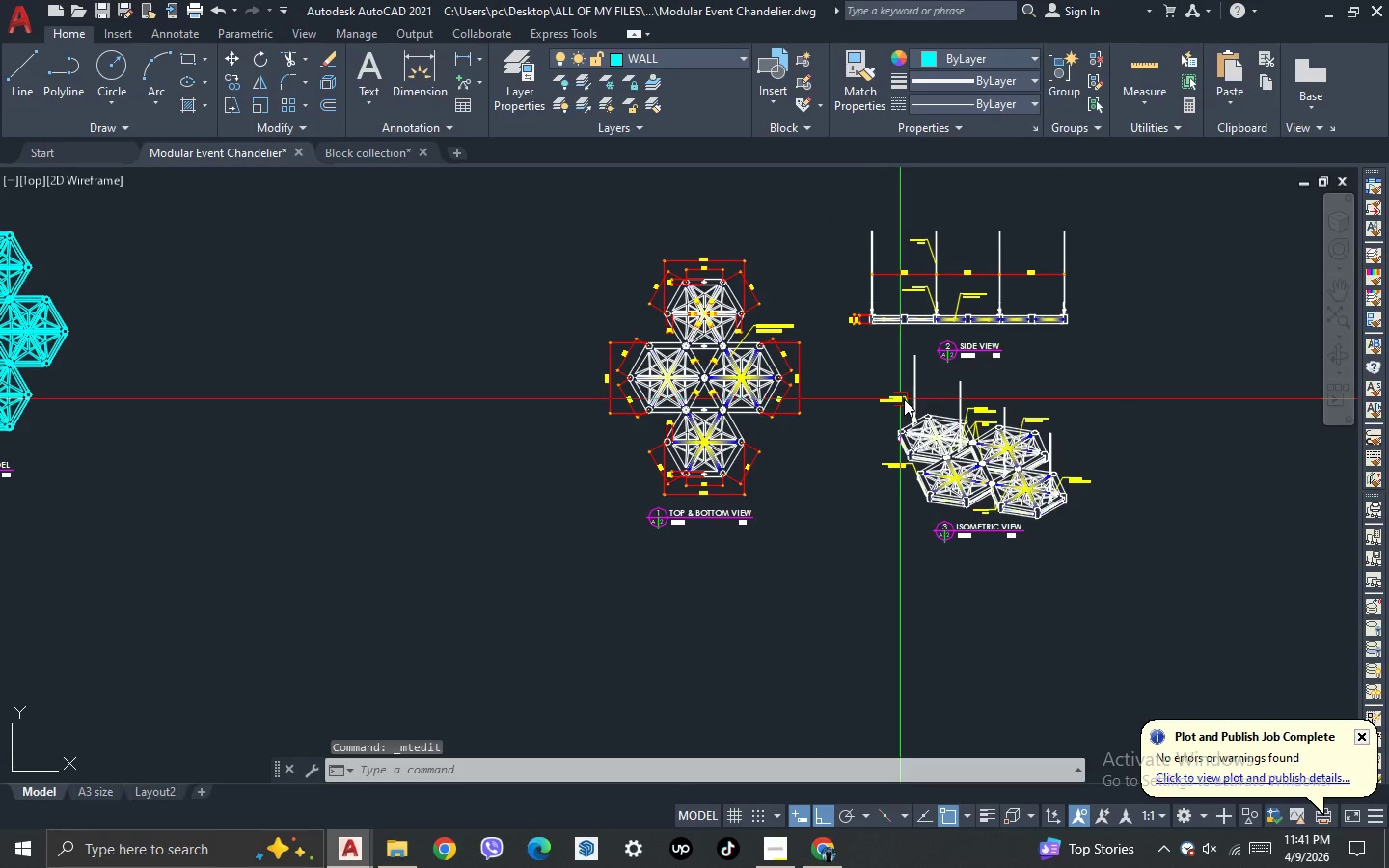 
scroll: coordinate [563, 479], scroll_direction: up, amount: 5.0
 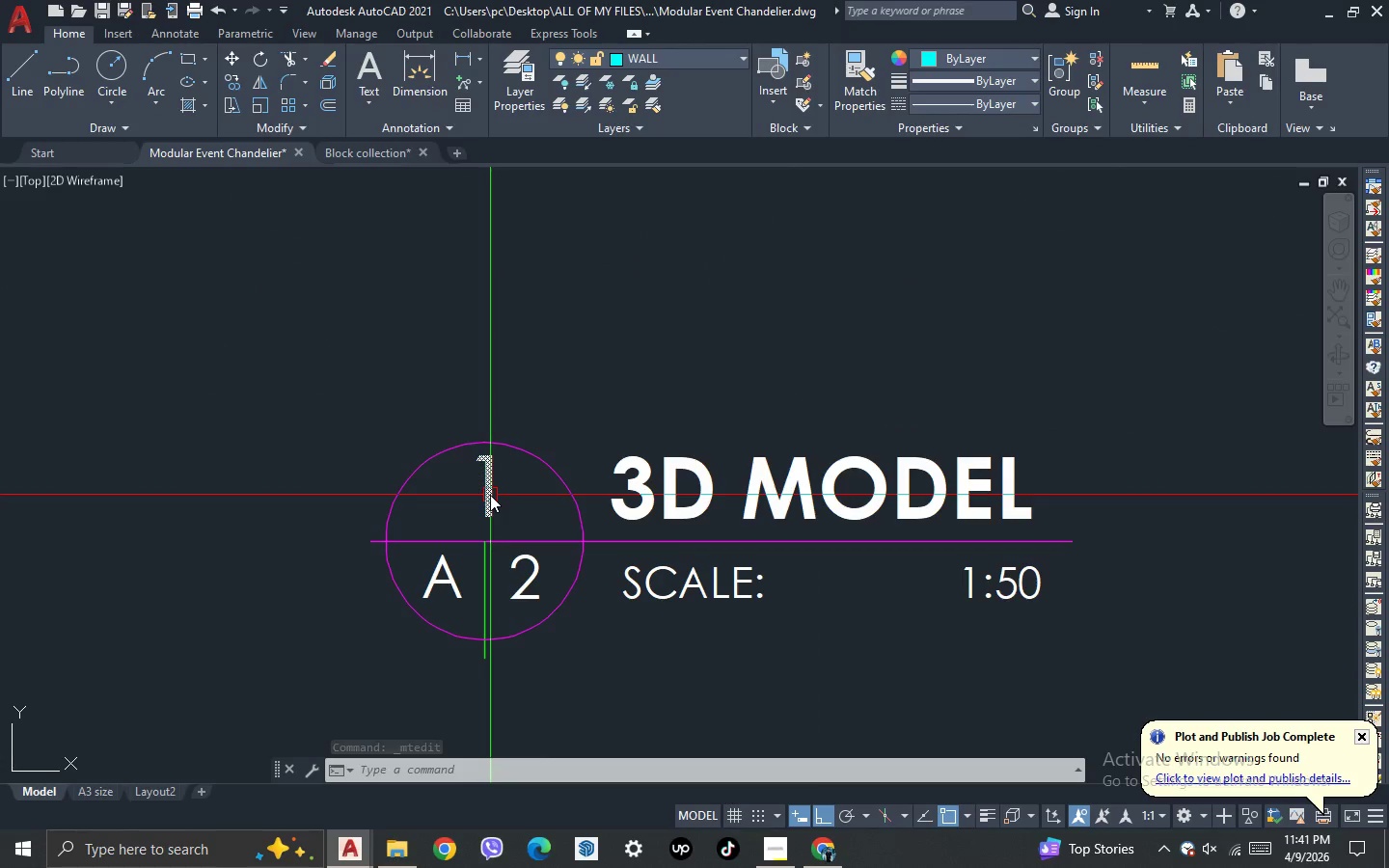 
scroll: coordinate [437, 484], scroll_direction: down, amount: 6.0
 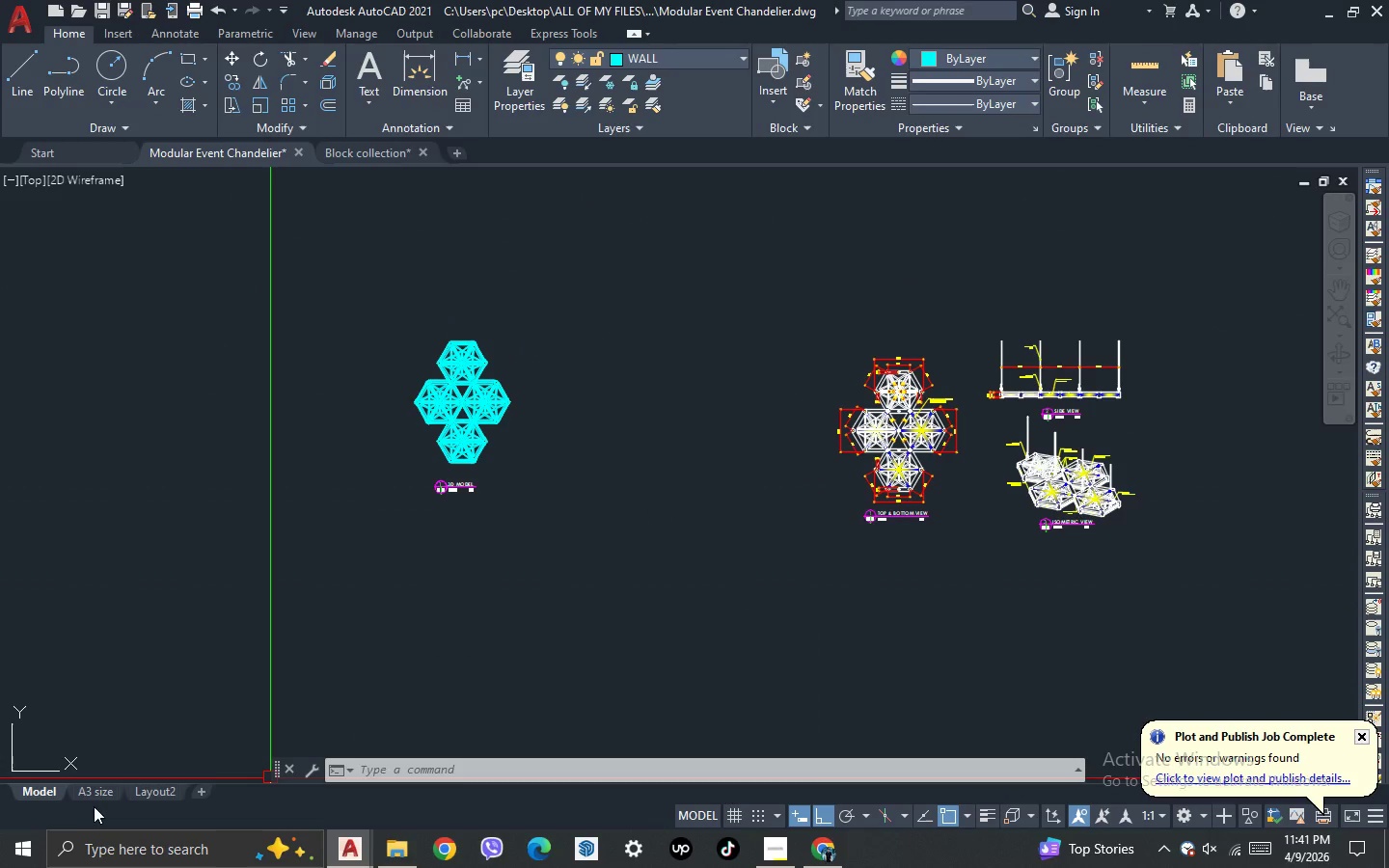 
left_click([102, 788])
 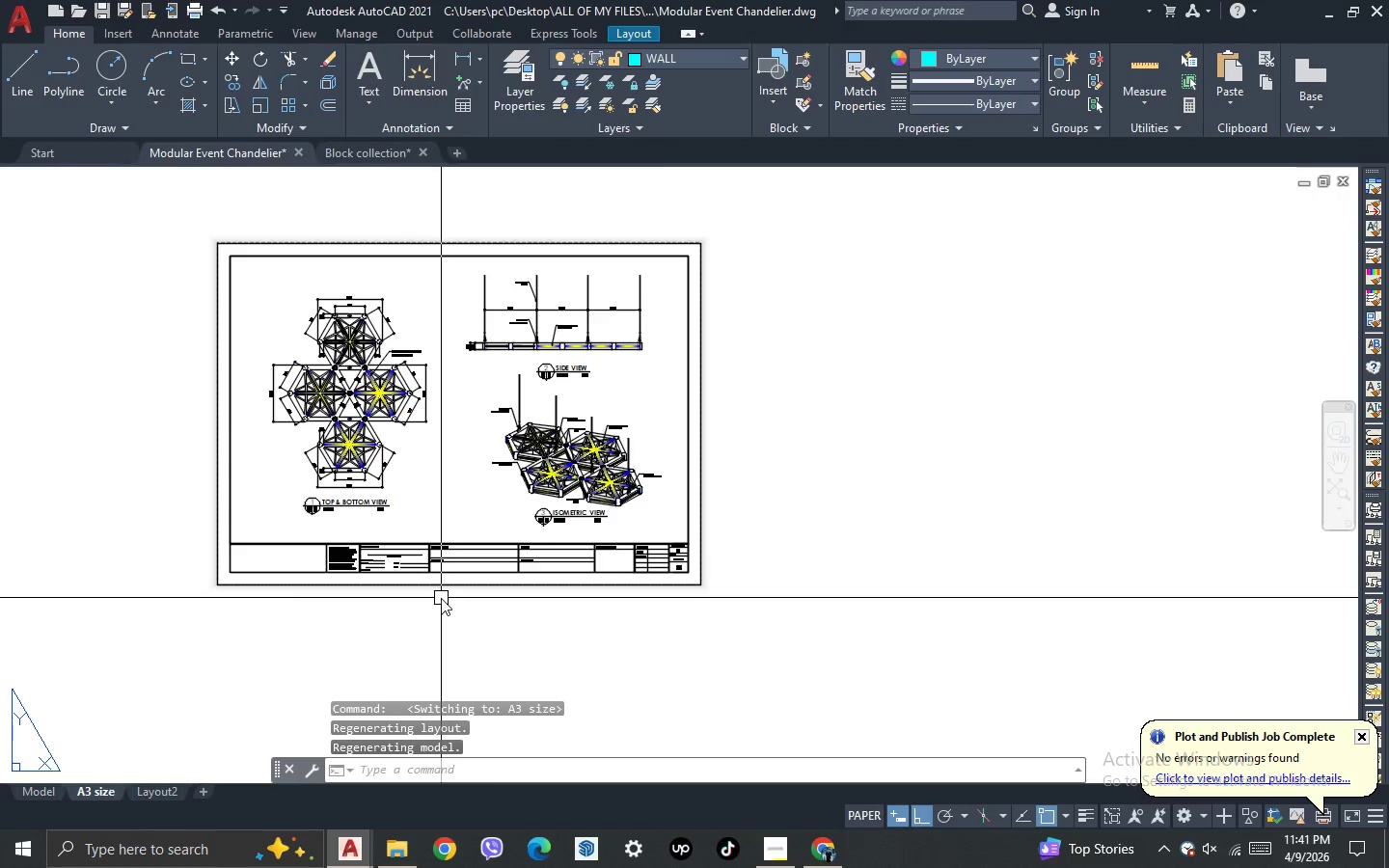 
key(Control+P)
 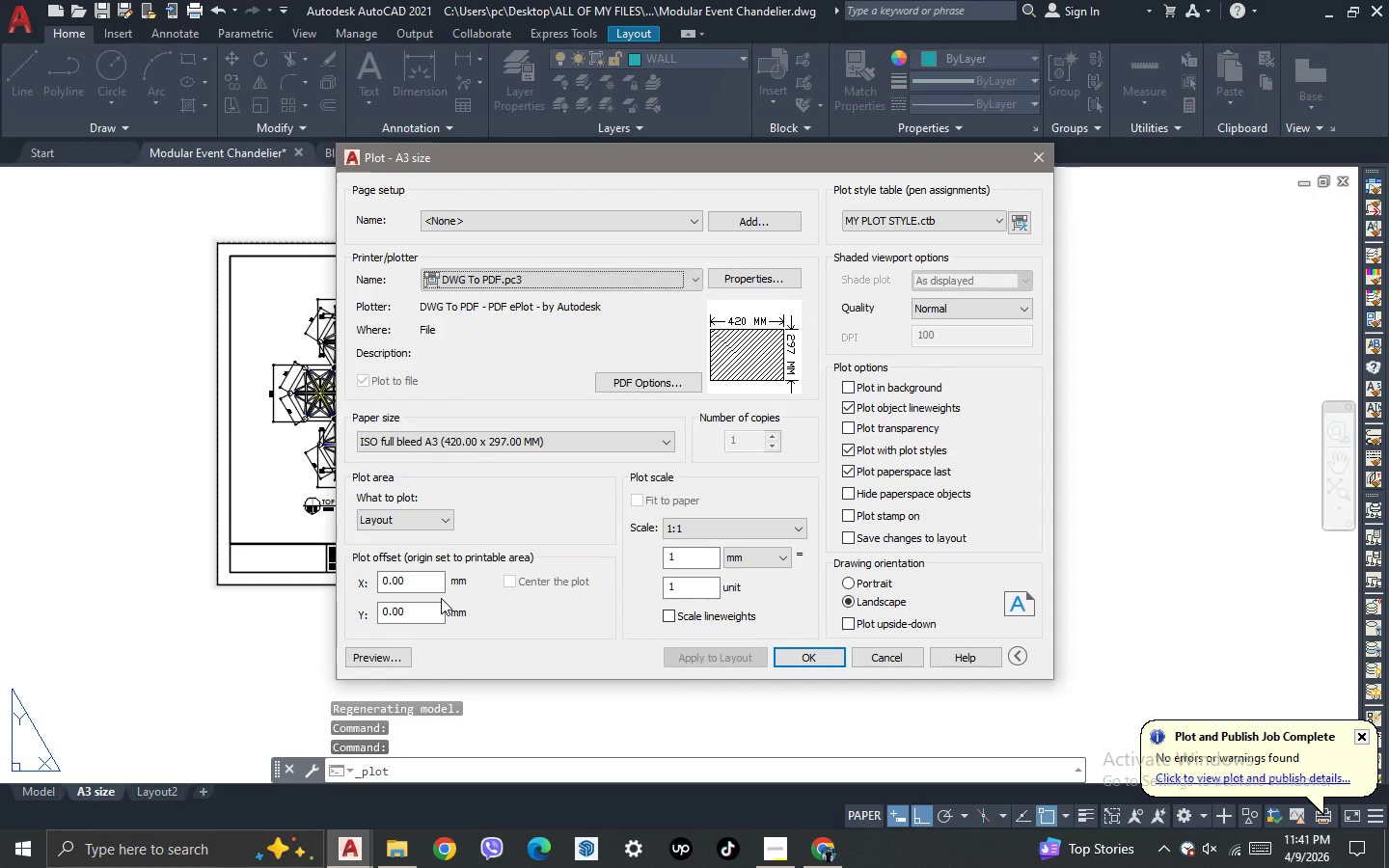 
key(NumpadEnter)
 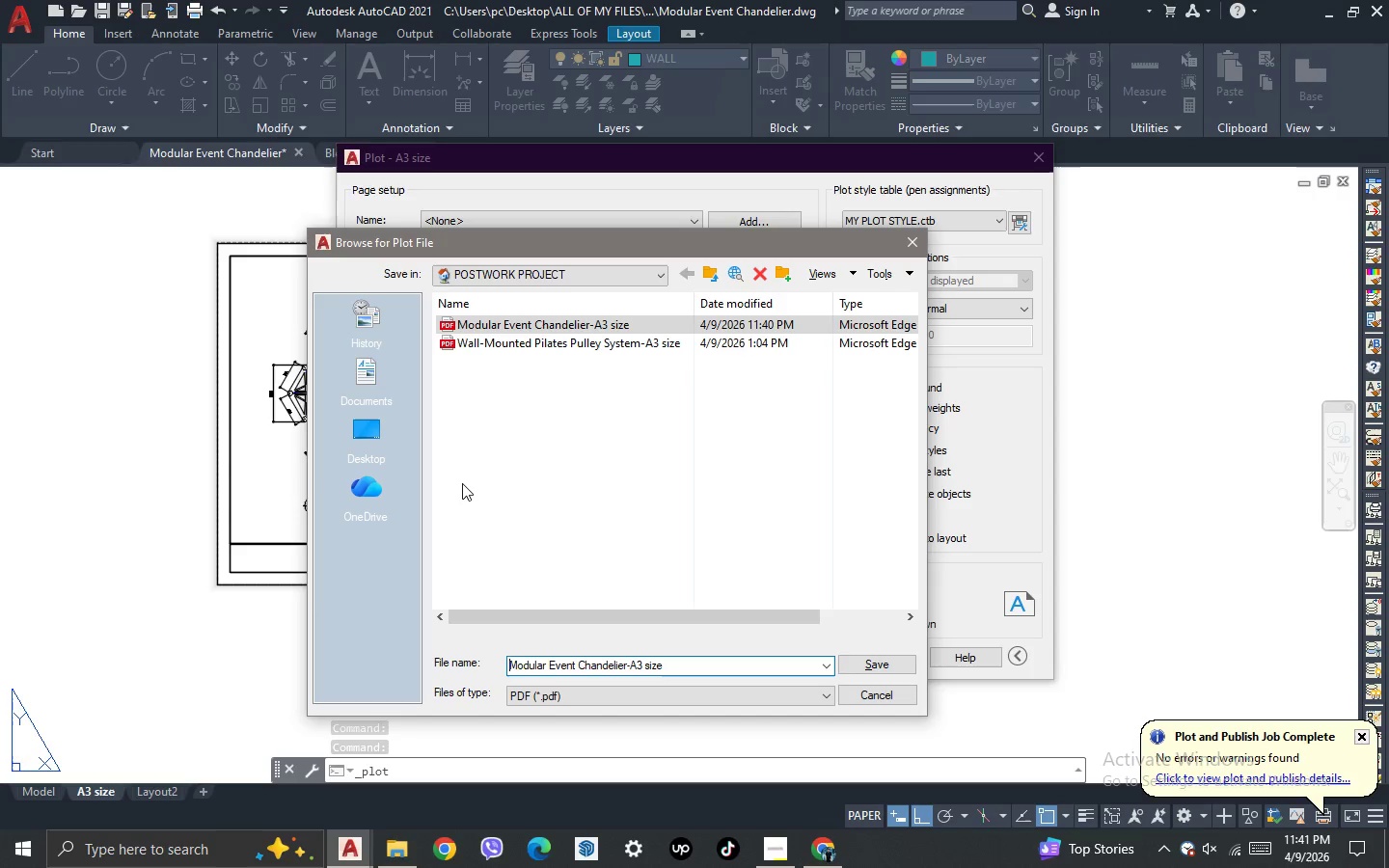 
wait(5.06)
 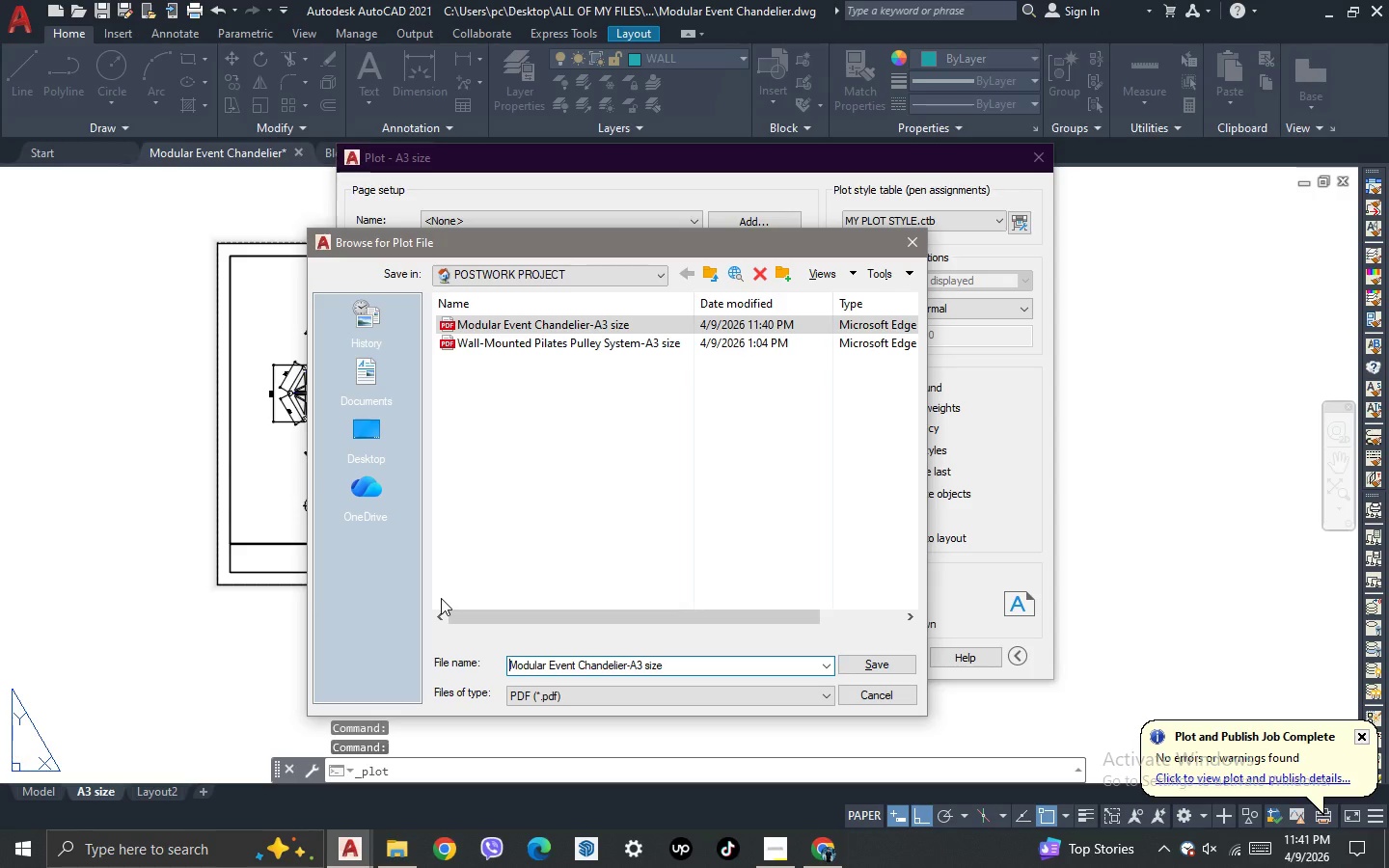 
left_click([553, 328])
 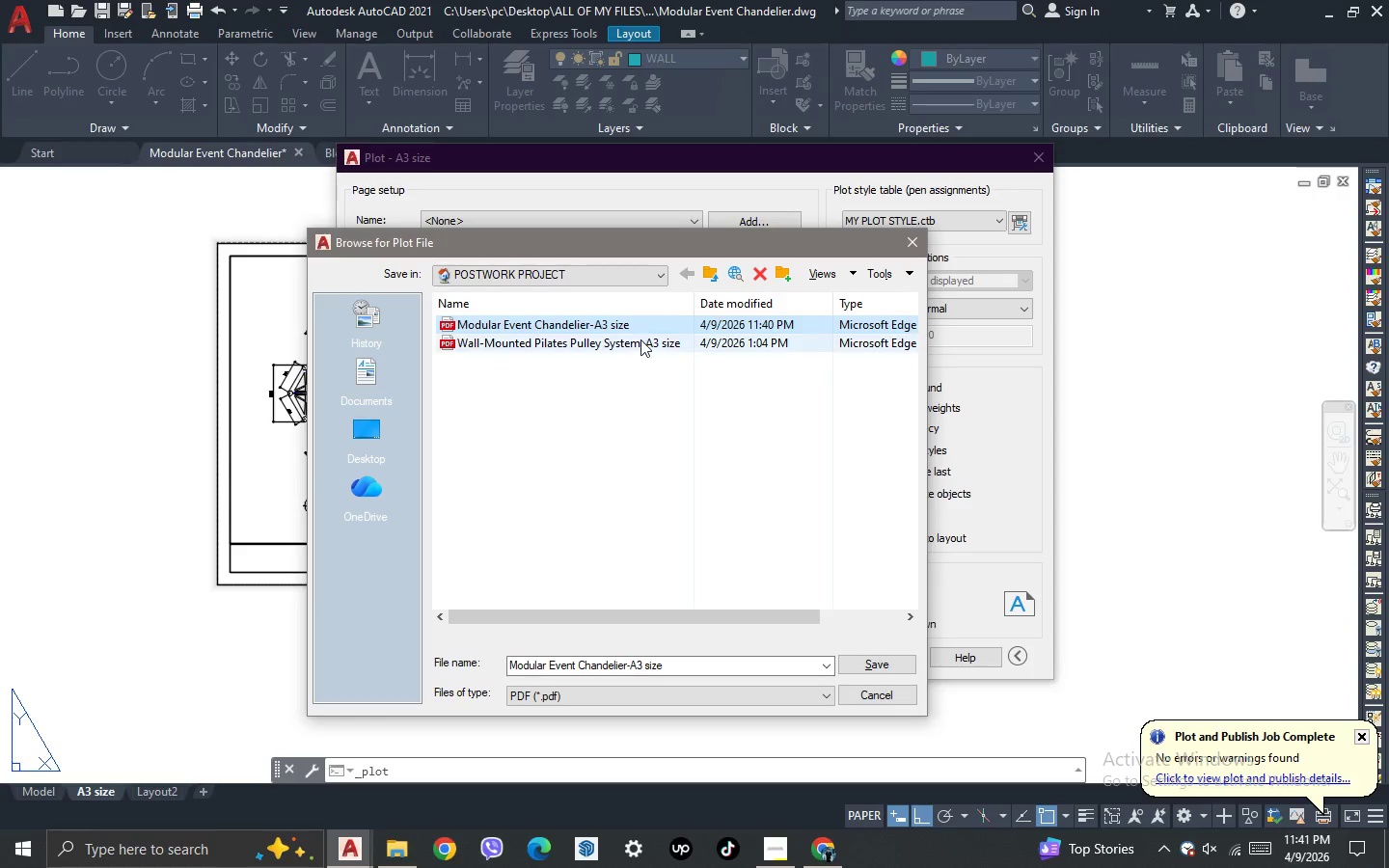 
left_click([636, 334])
 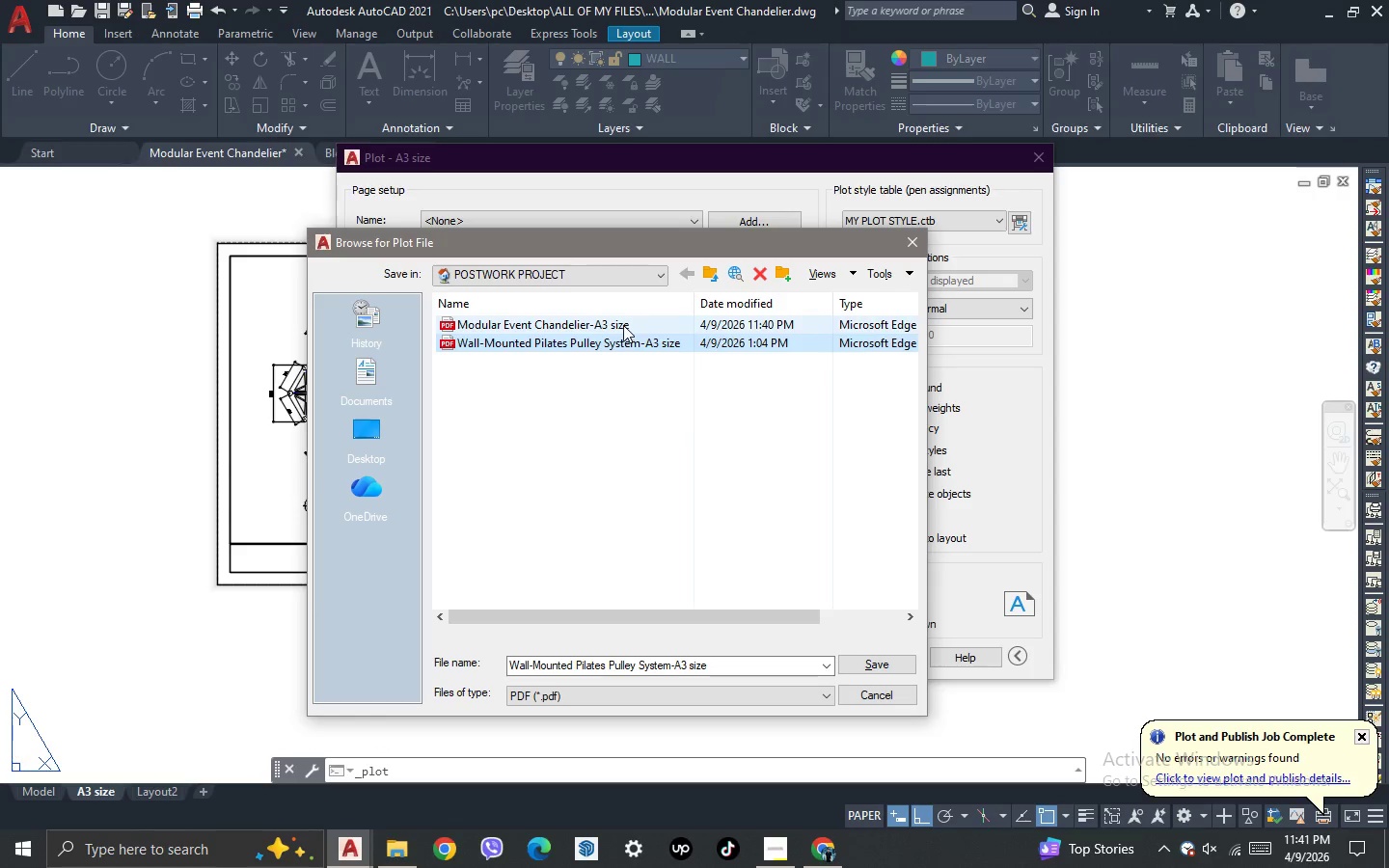 
left_click([622, 325])
 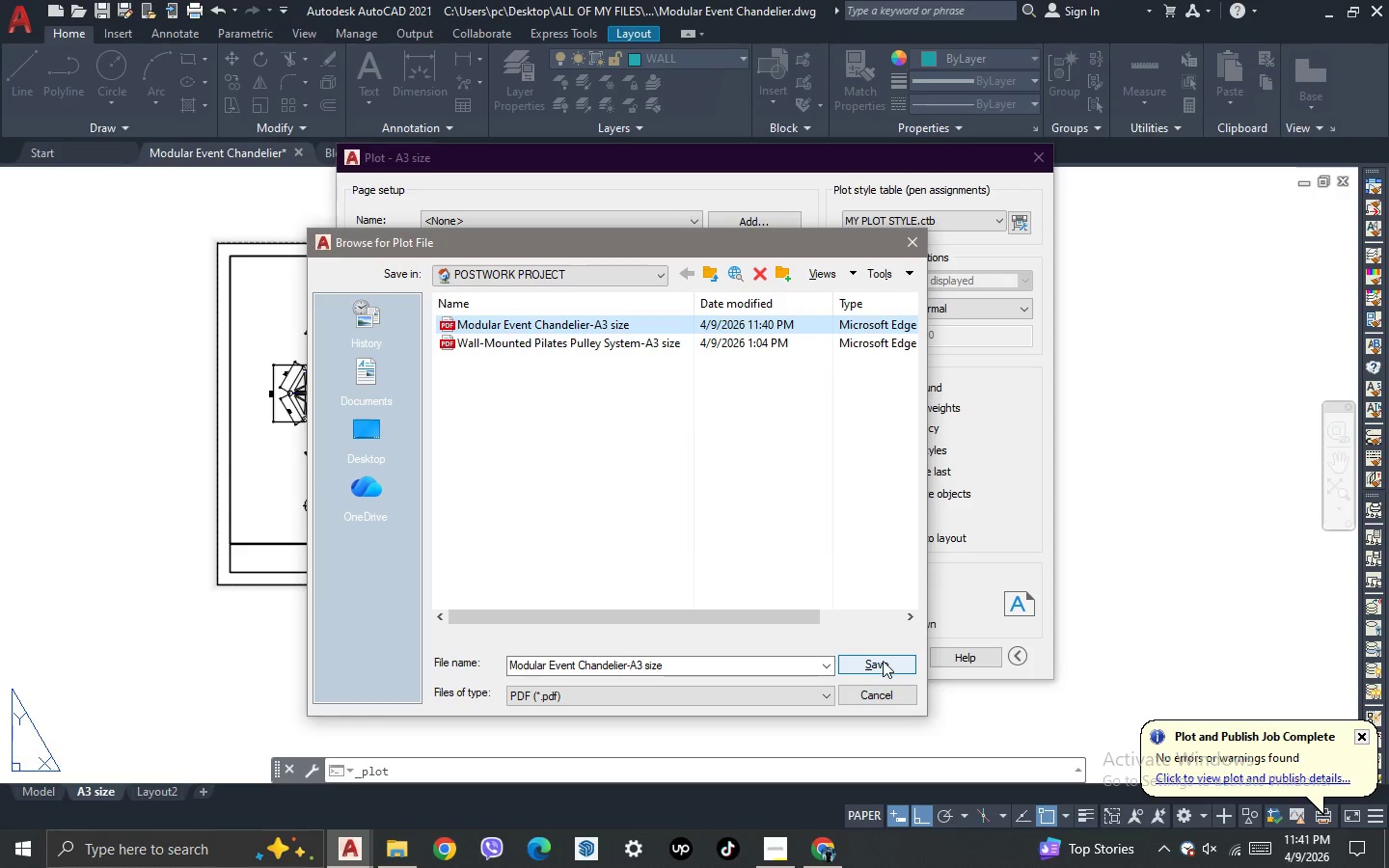 
left_click([882, 663])
 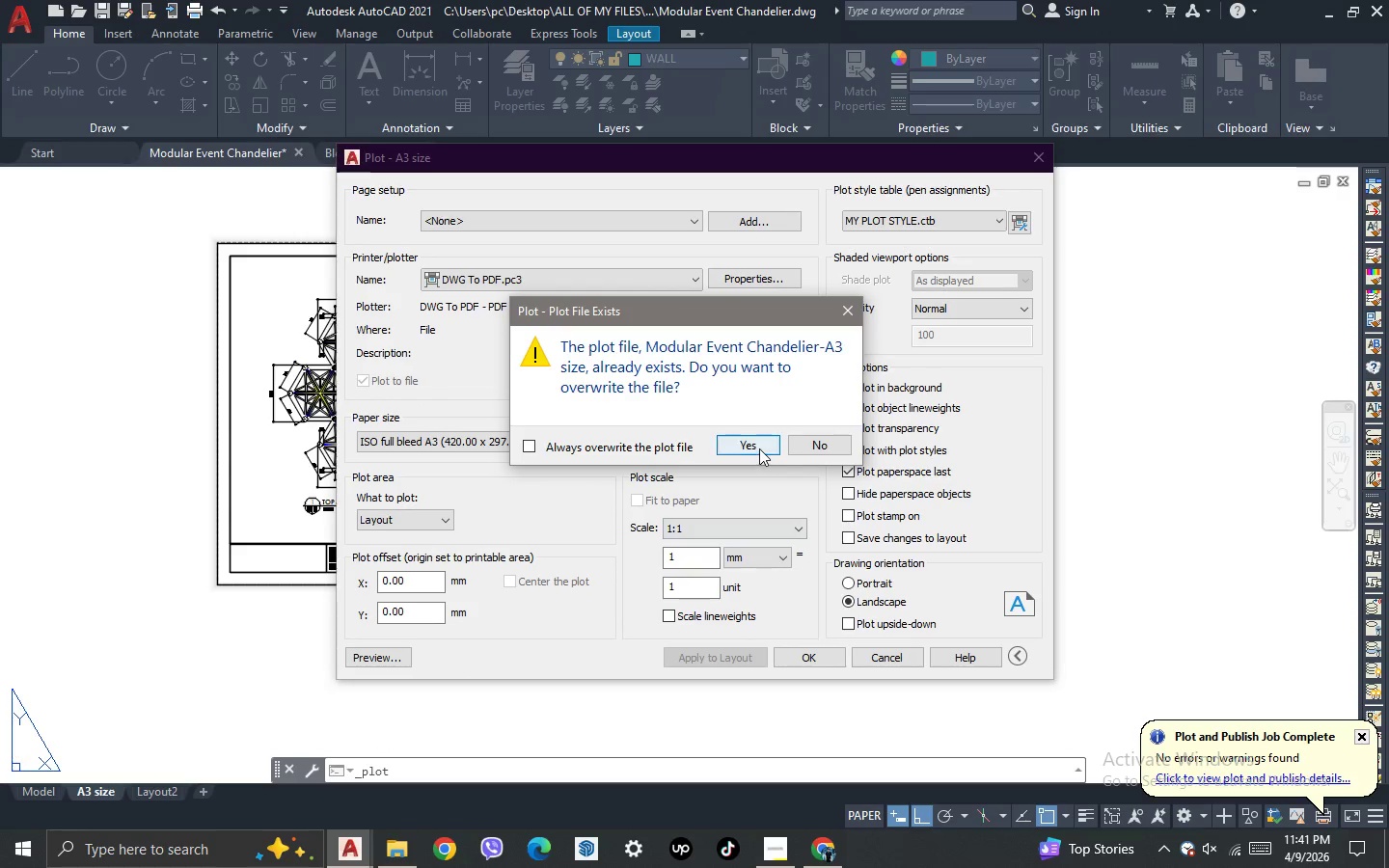 
left_click([759, 448])
 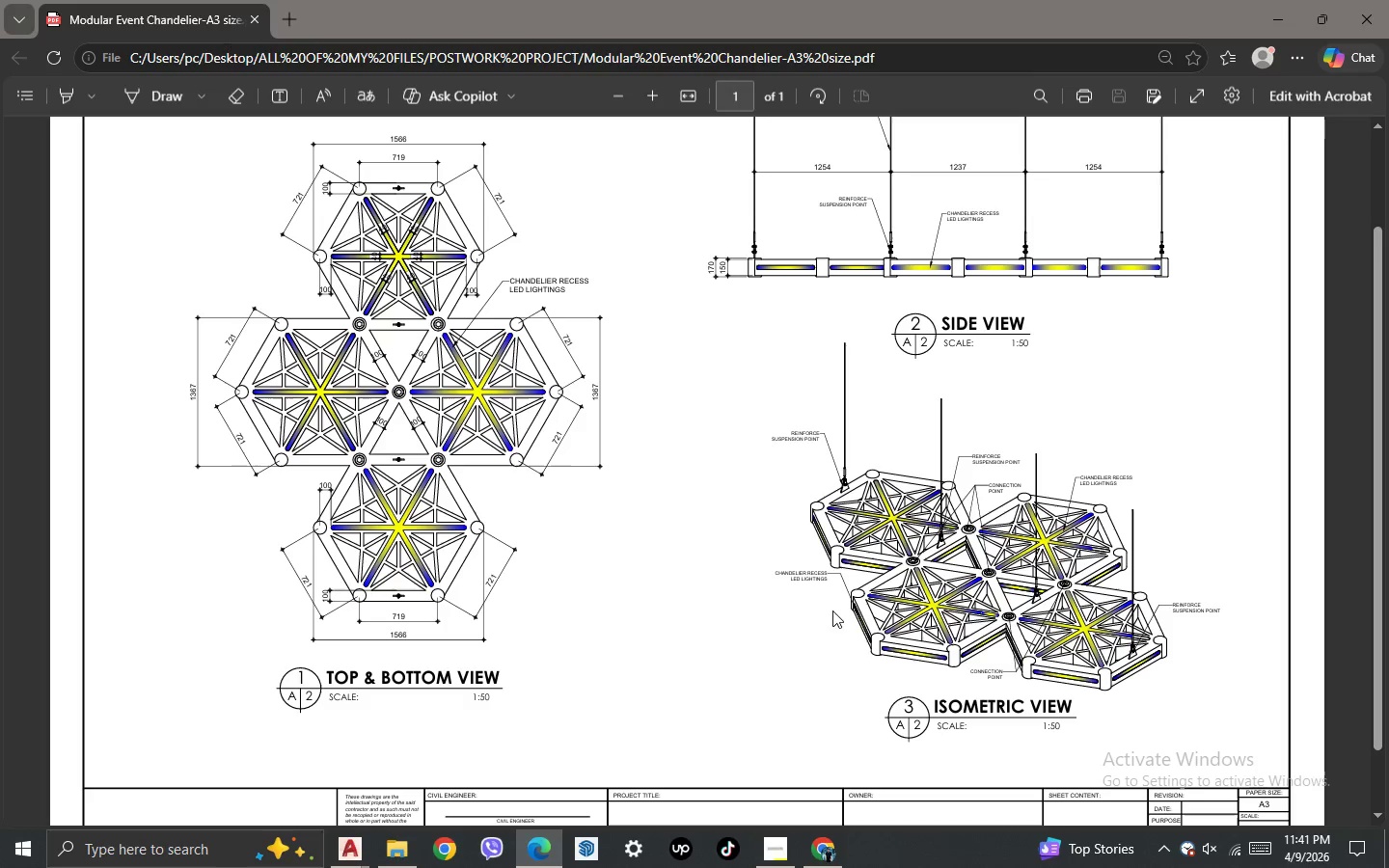 
left_click([787, 849])